 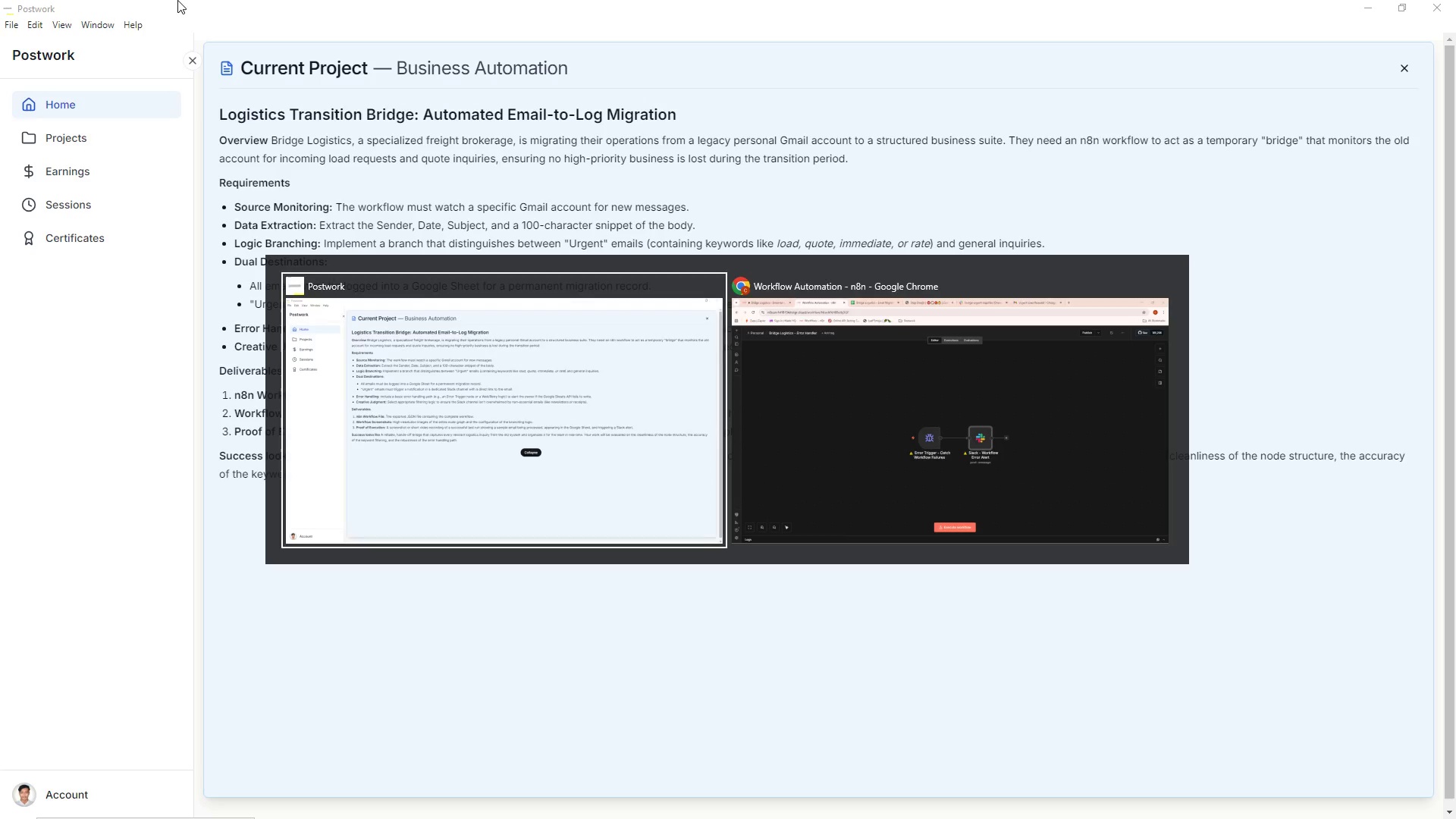 
key(Alt+Tab)
 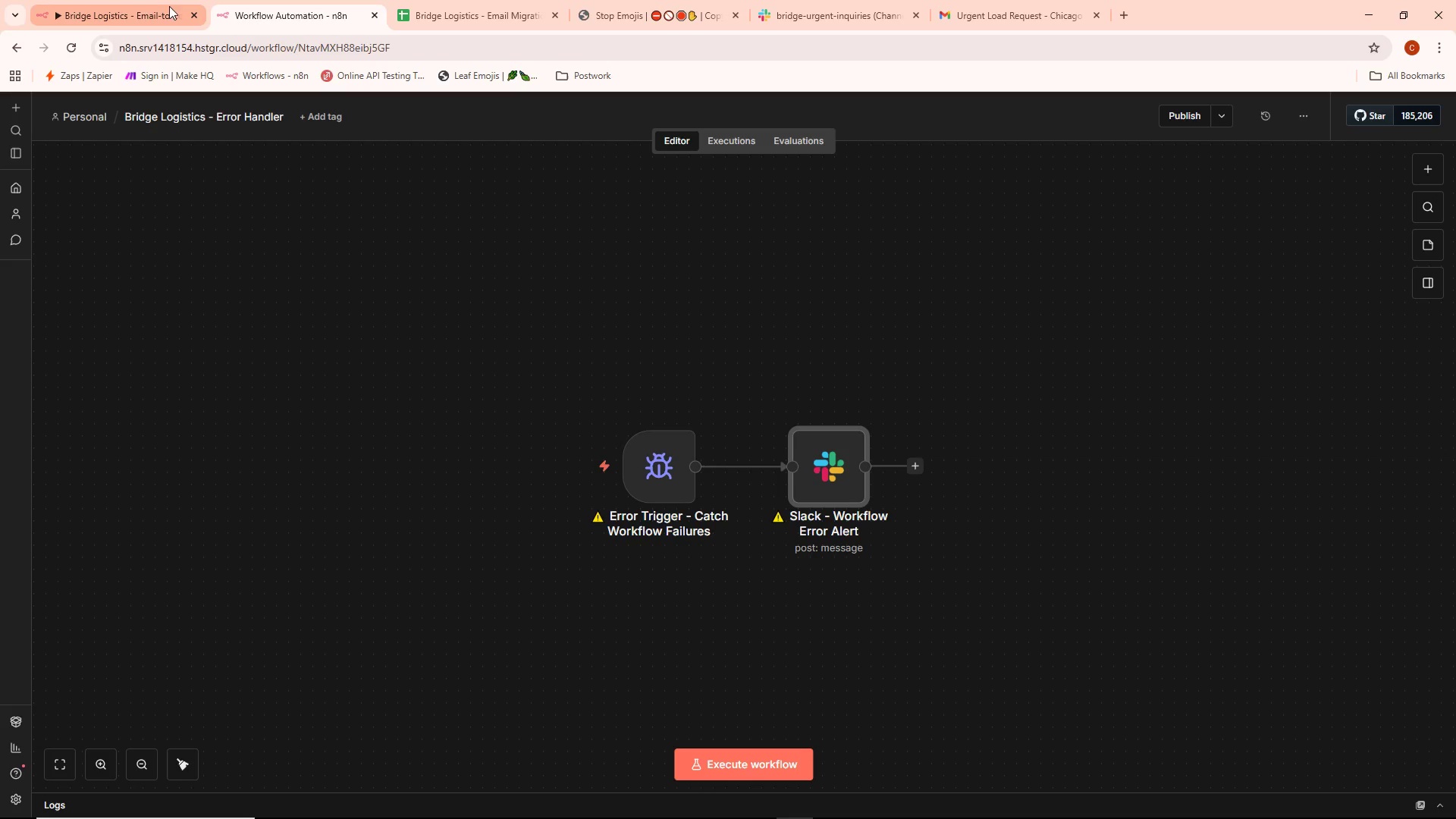 
left_click([113, 7])
 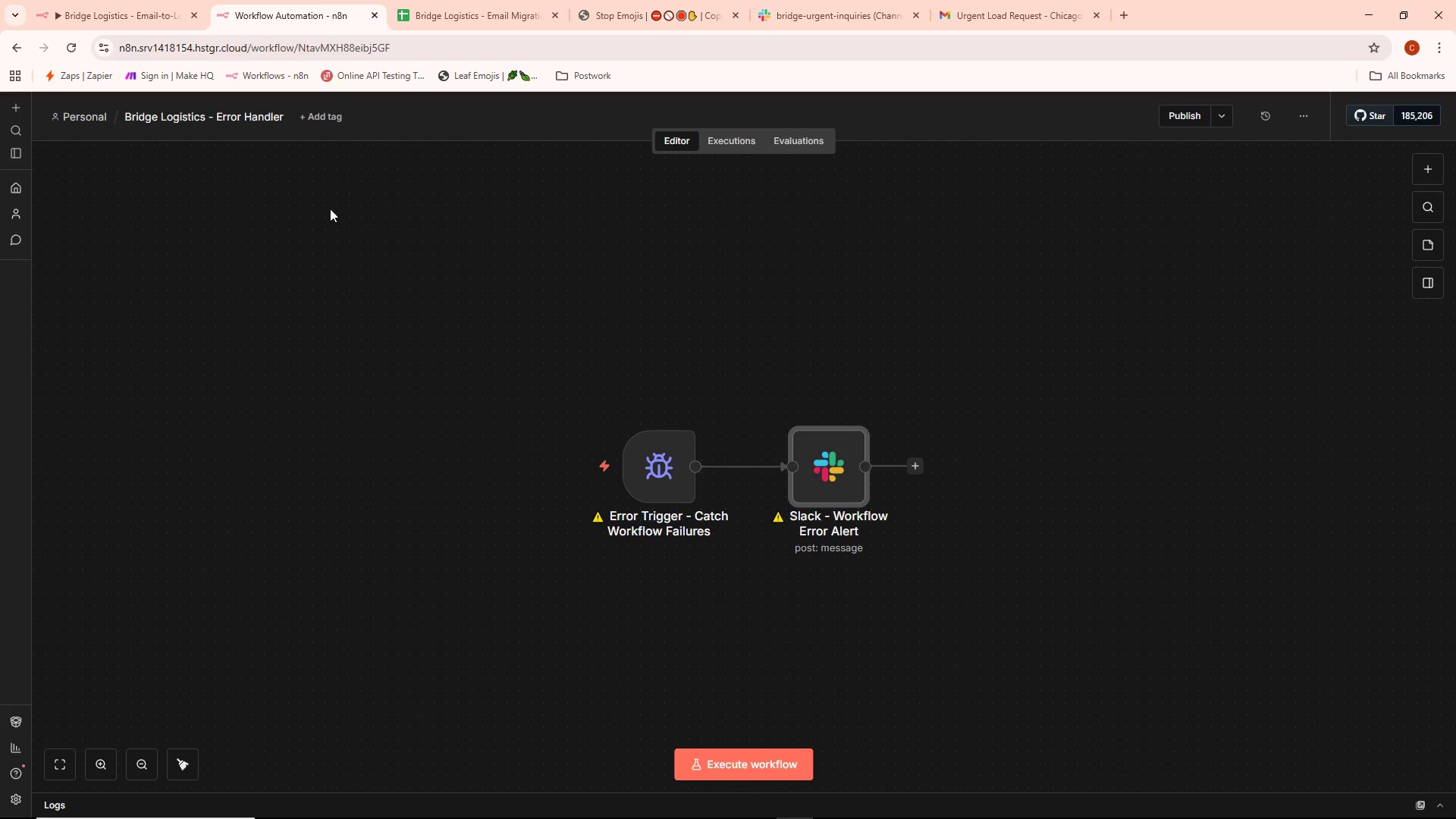 
left_click([130, 0])
 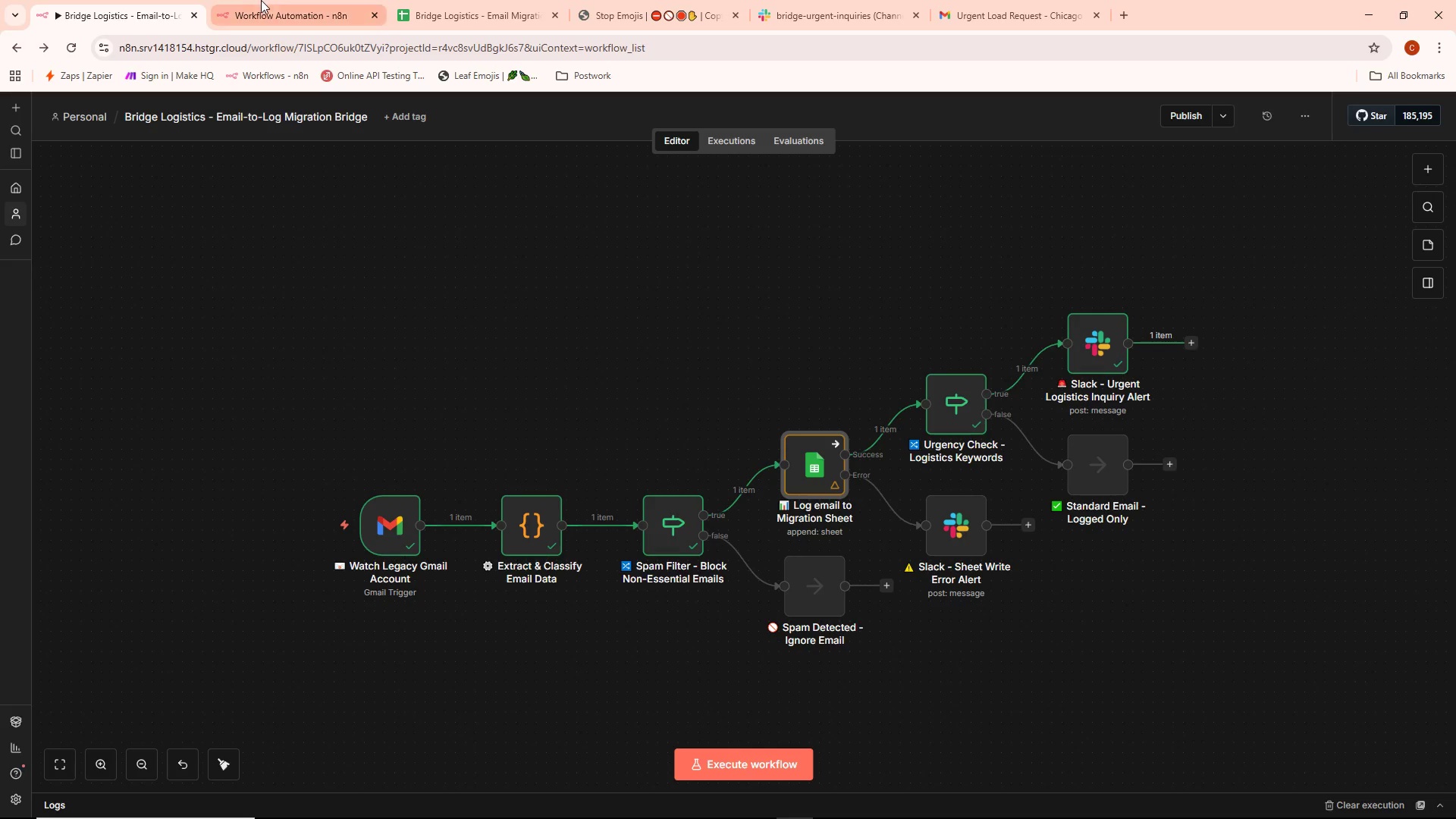 
left_click_drag(start_coordinate=[297, 14], to_coordinate=[165, 13])